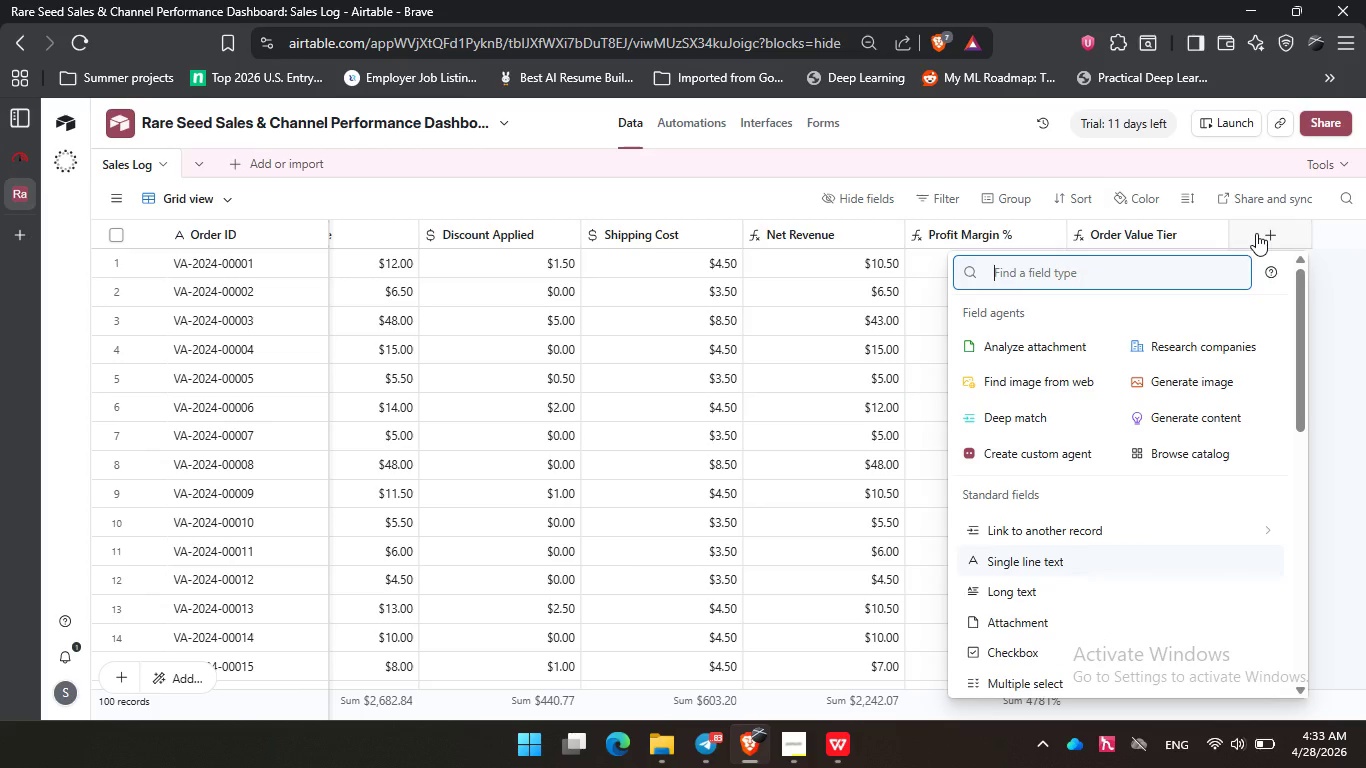 
type(for)
 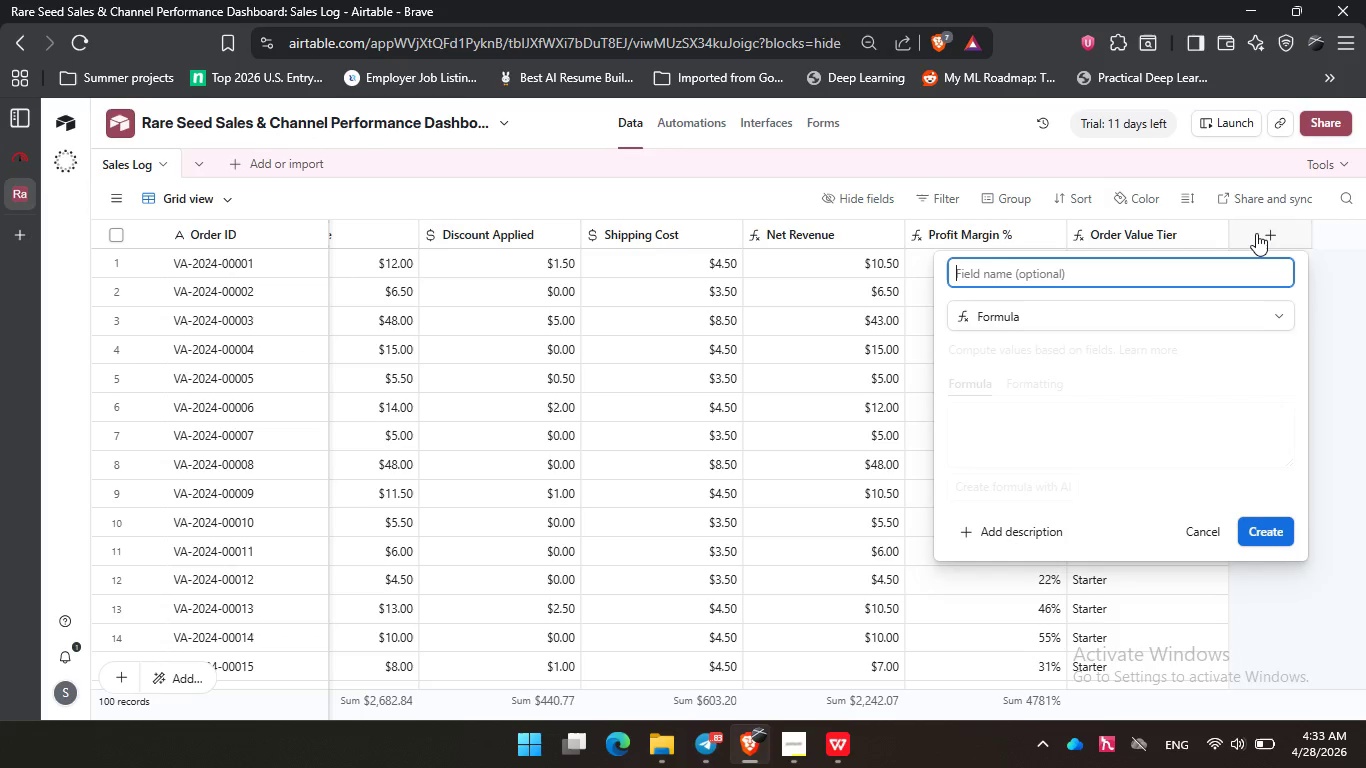 
key(Enter)
 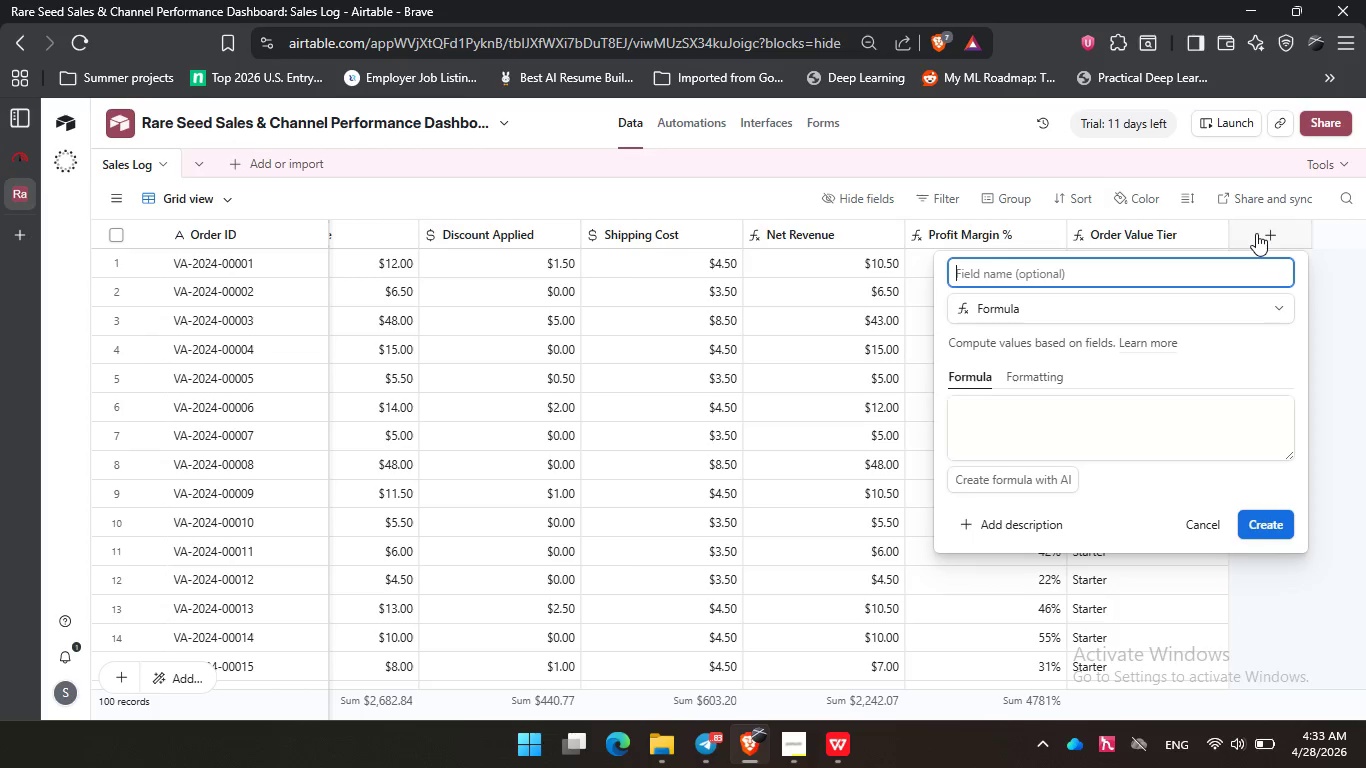 
type(Month)
 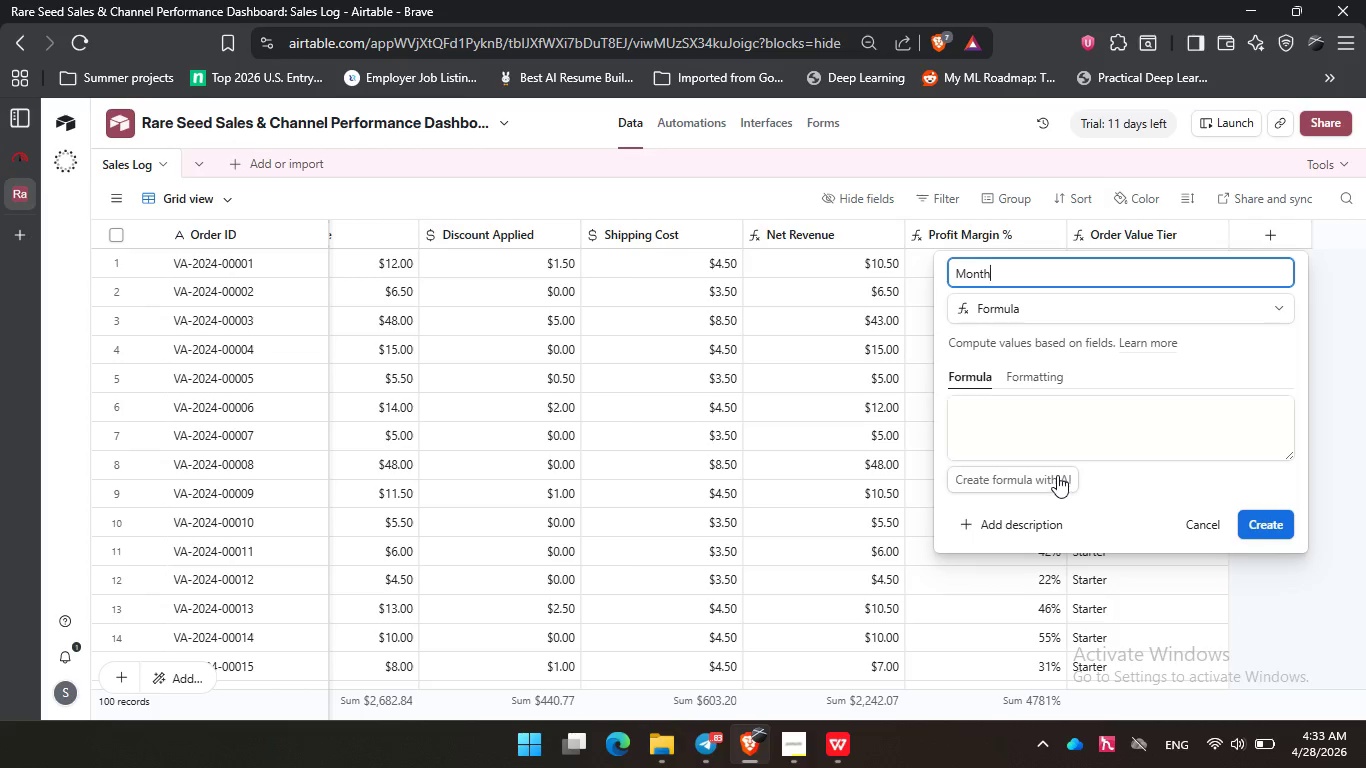 
left_click([1057, 422])
 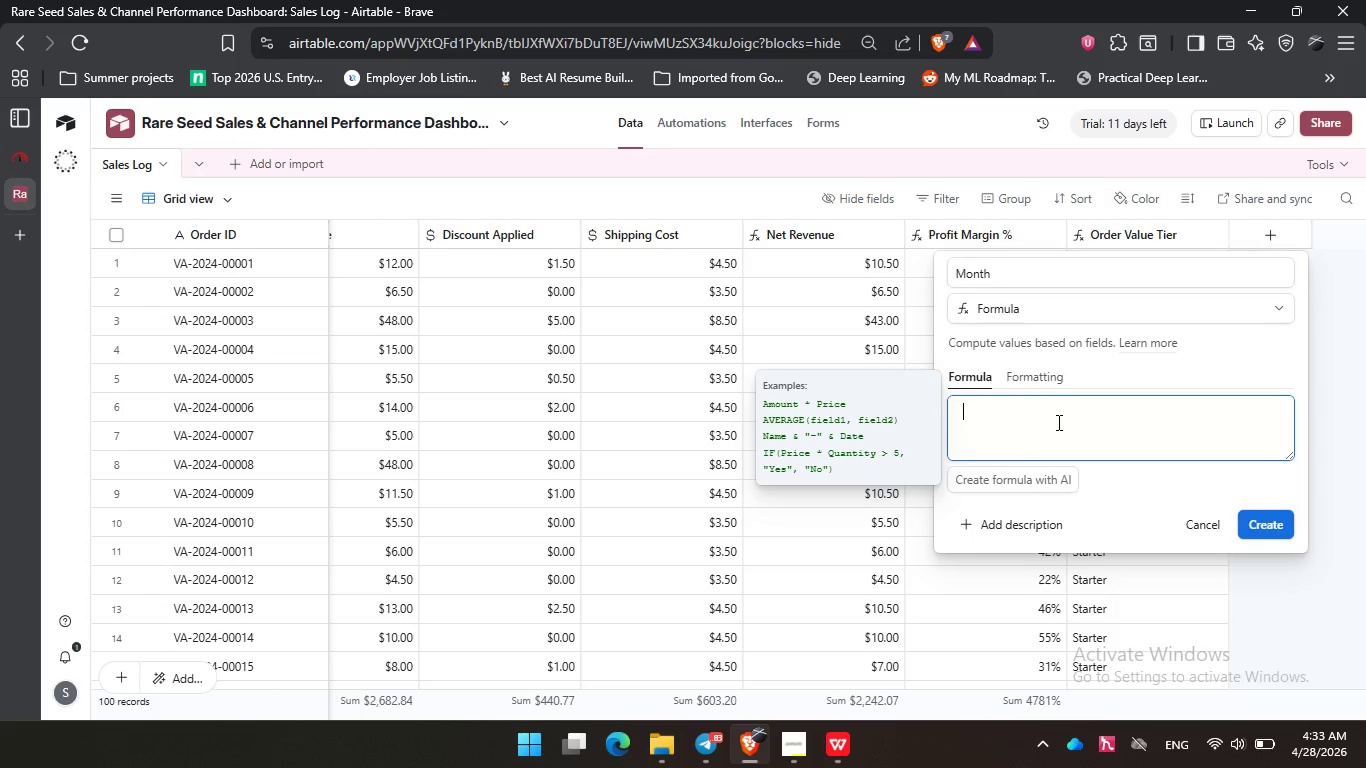 
type(datetim)
 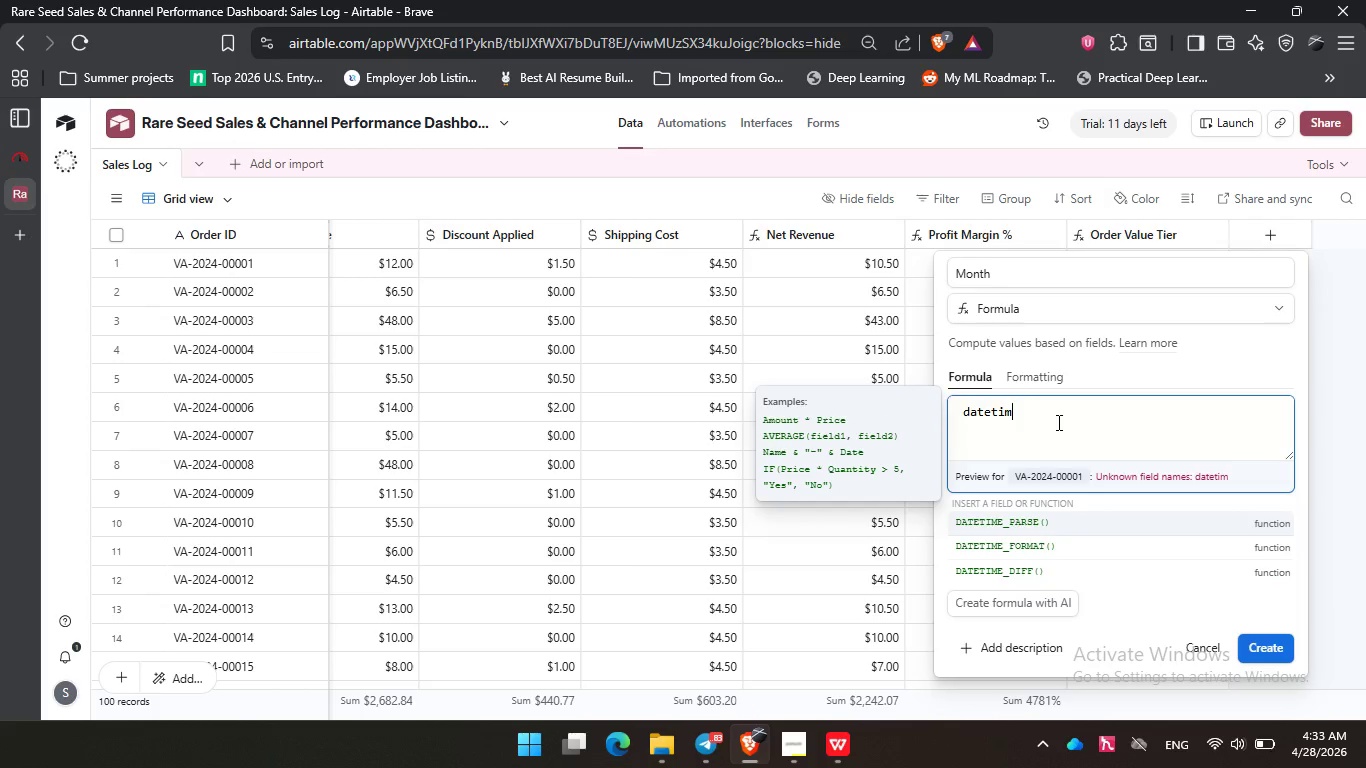 
key(ArrowDown)
 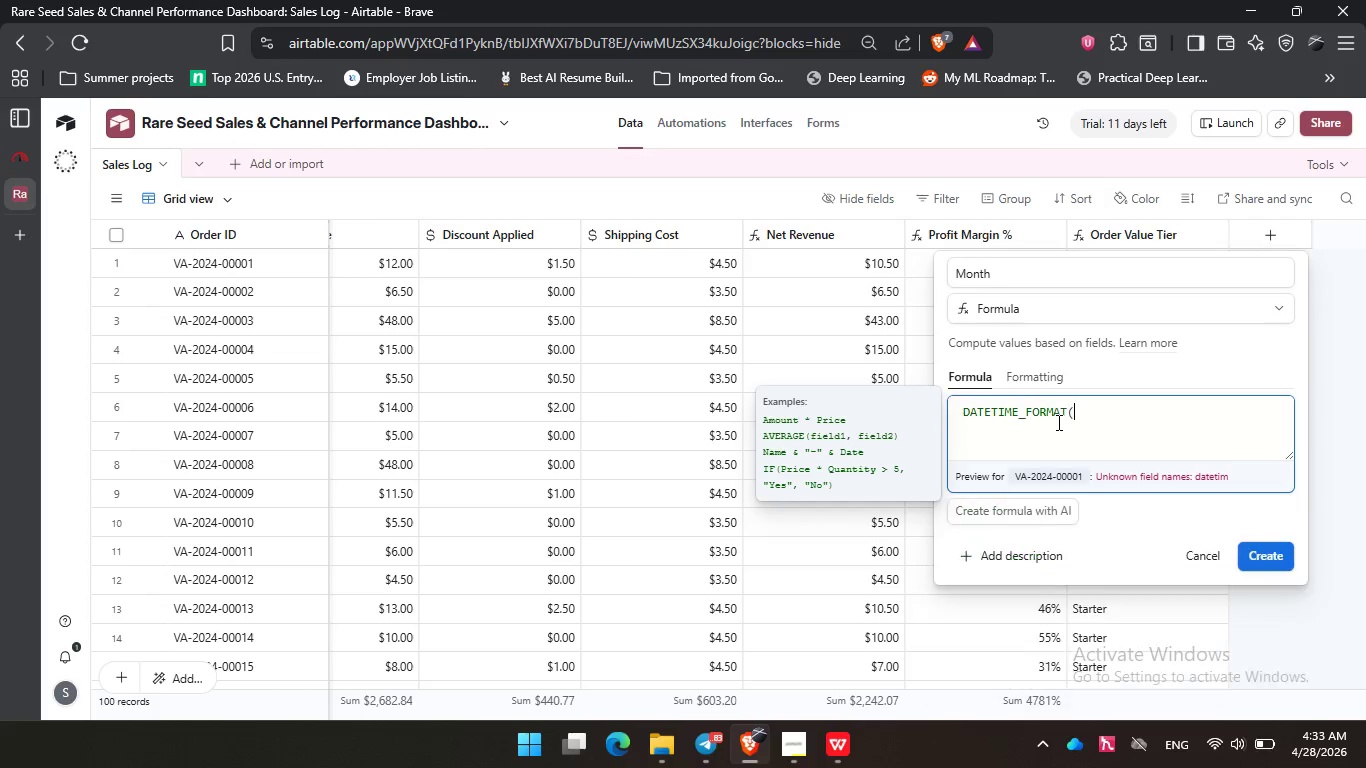 
key(Enter)
 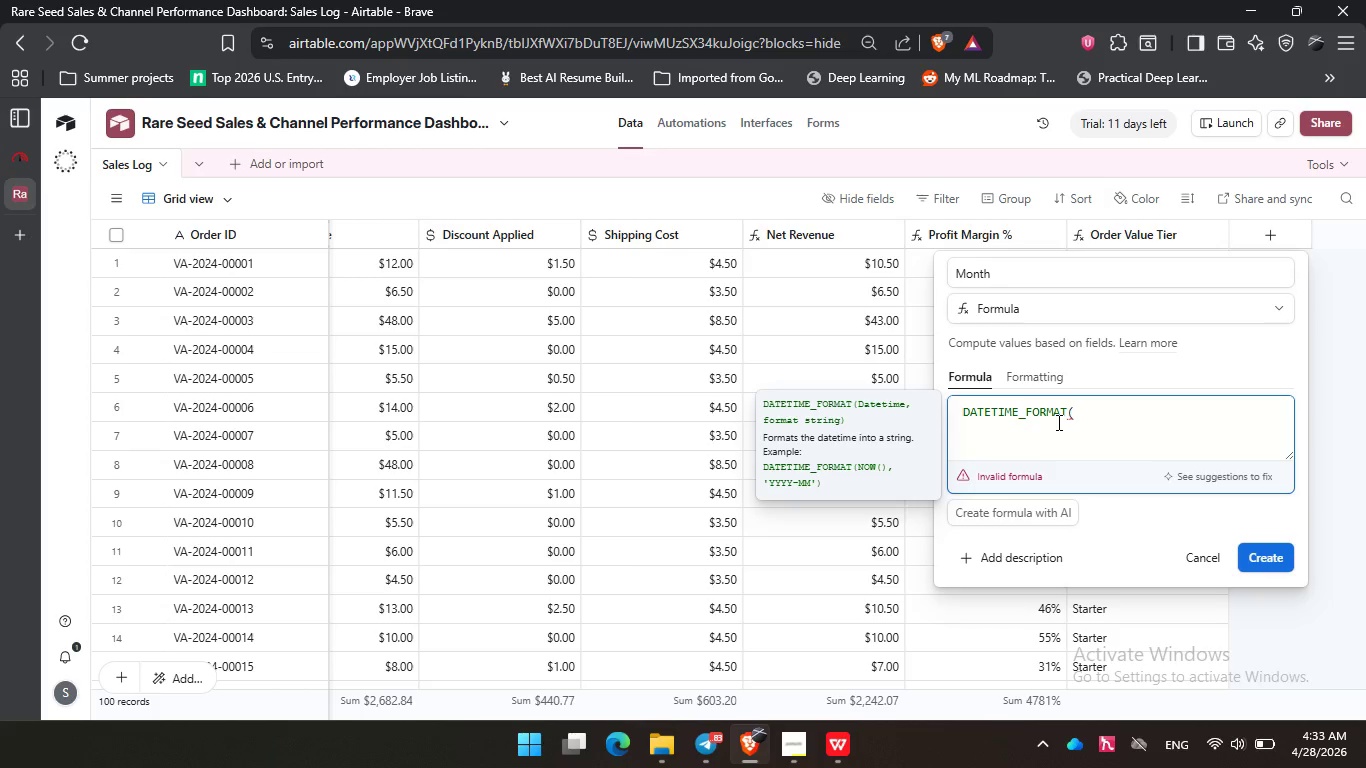 
type(dat)
 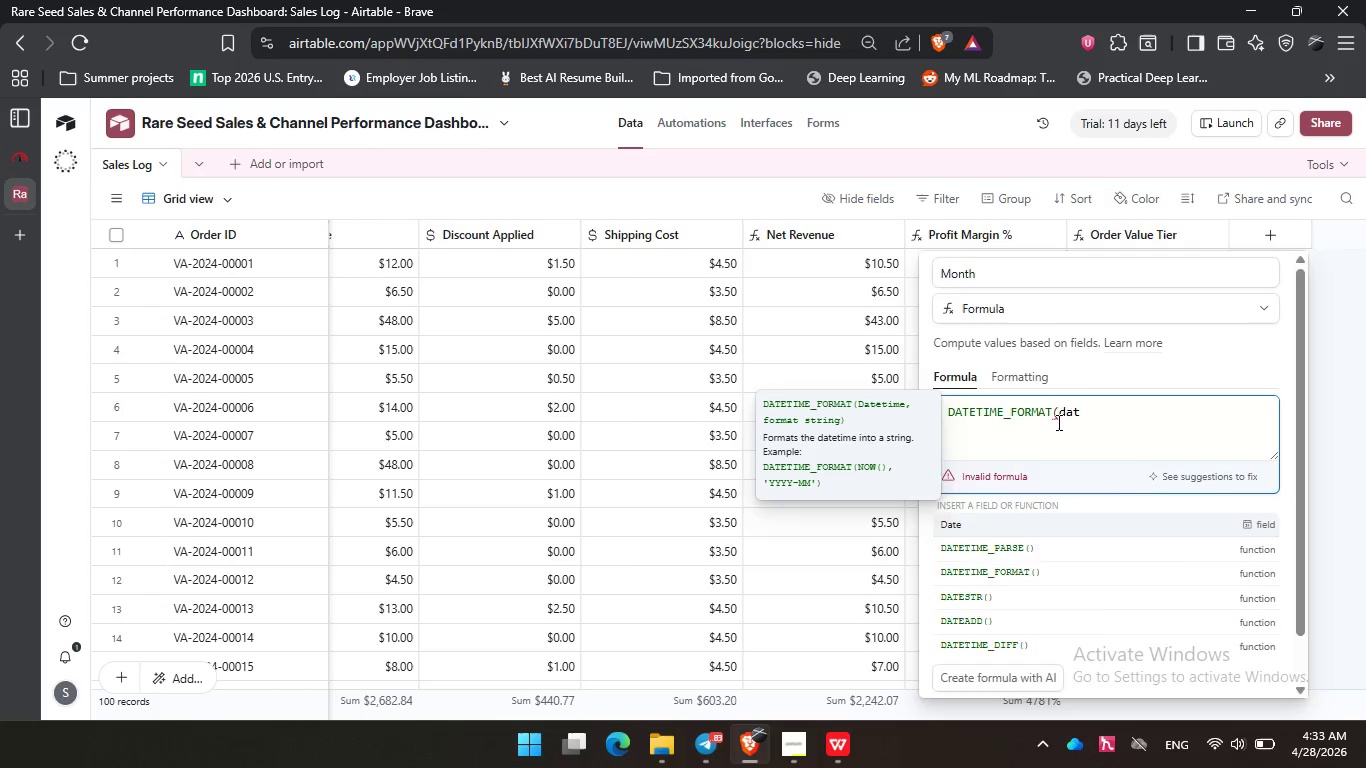 
key(Enter)
 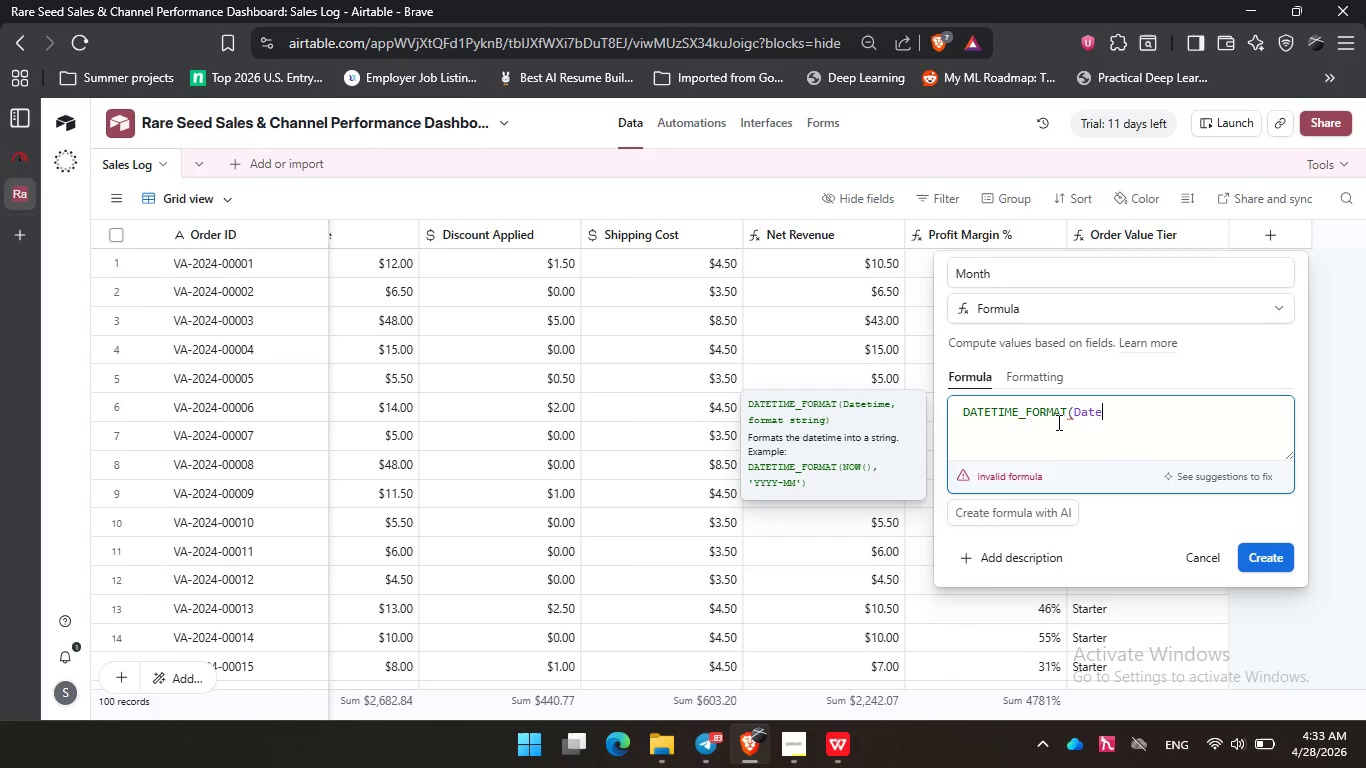 
type(, 'YYYY-MM)
 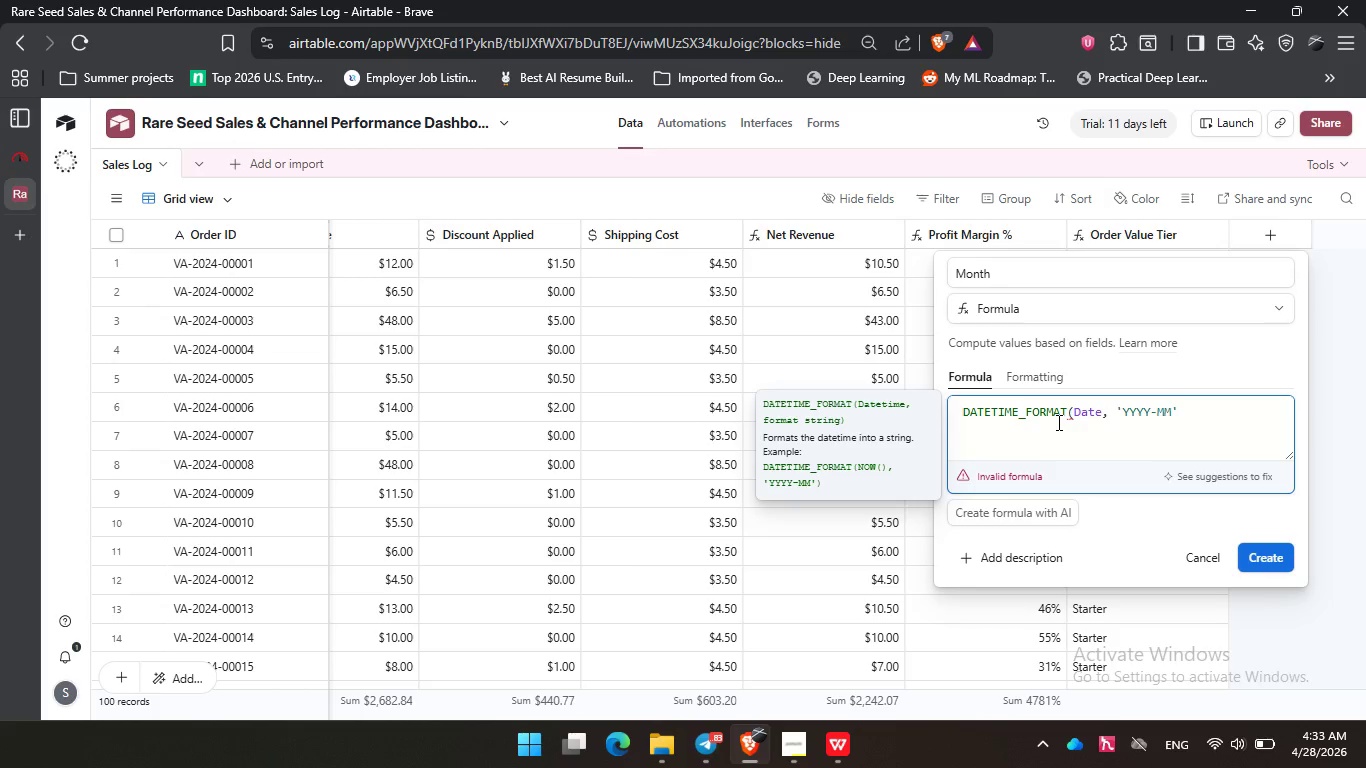 
left_click([1205, 415])
 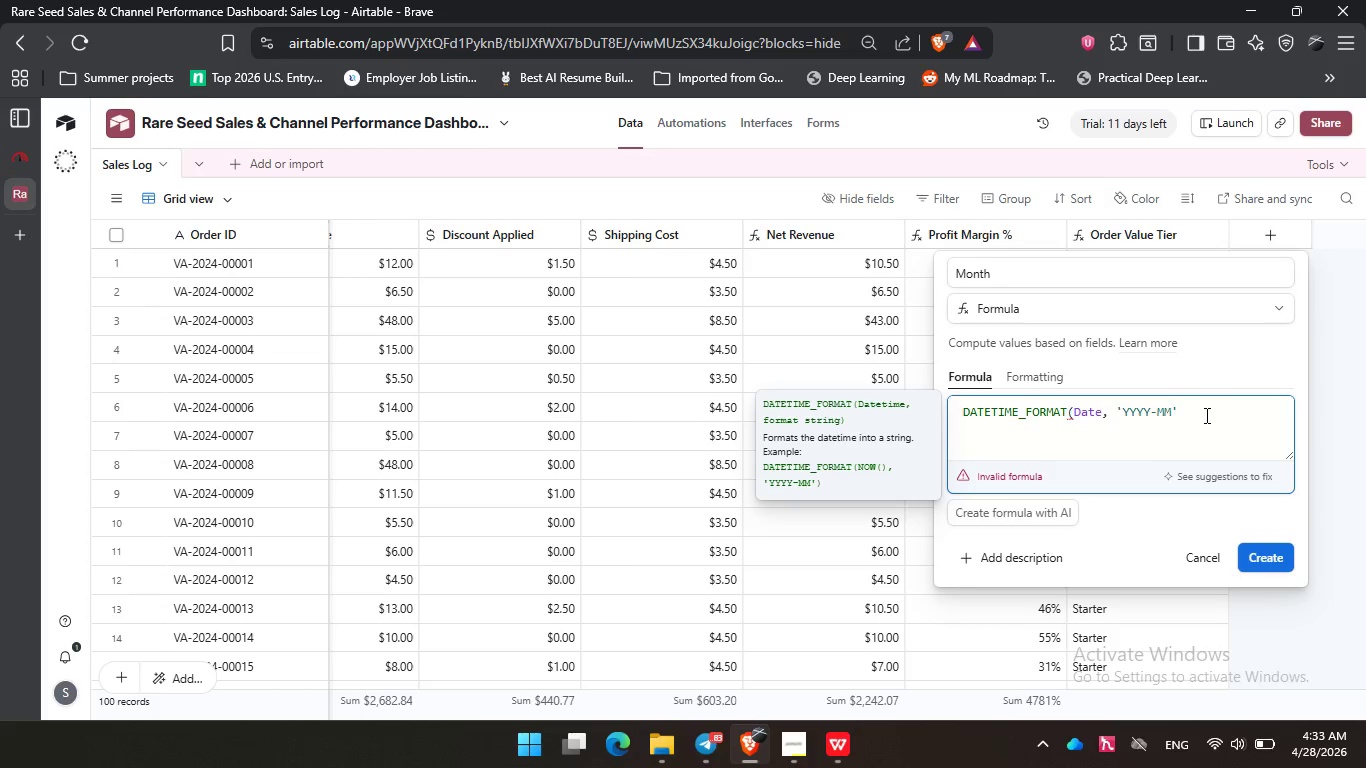 
key(Shift+0)
 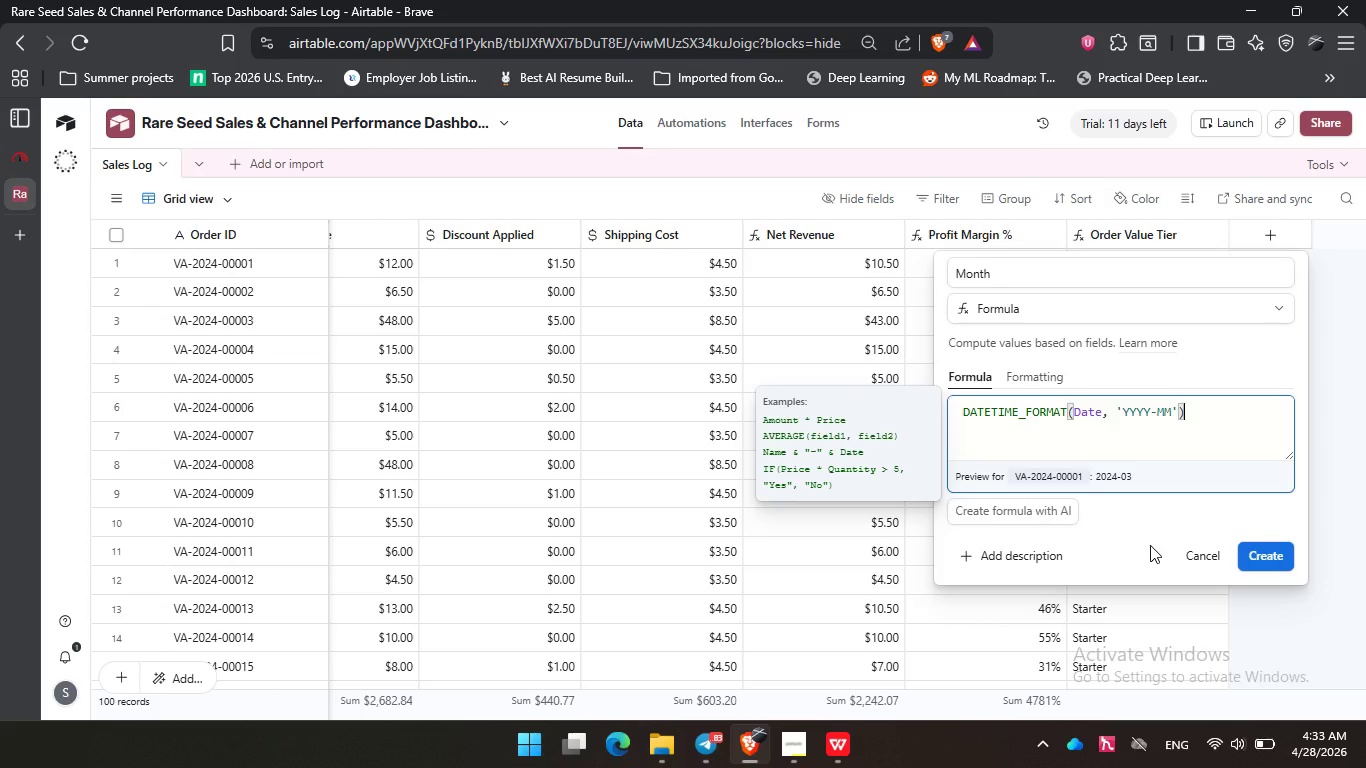 
wait(8.16)
 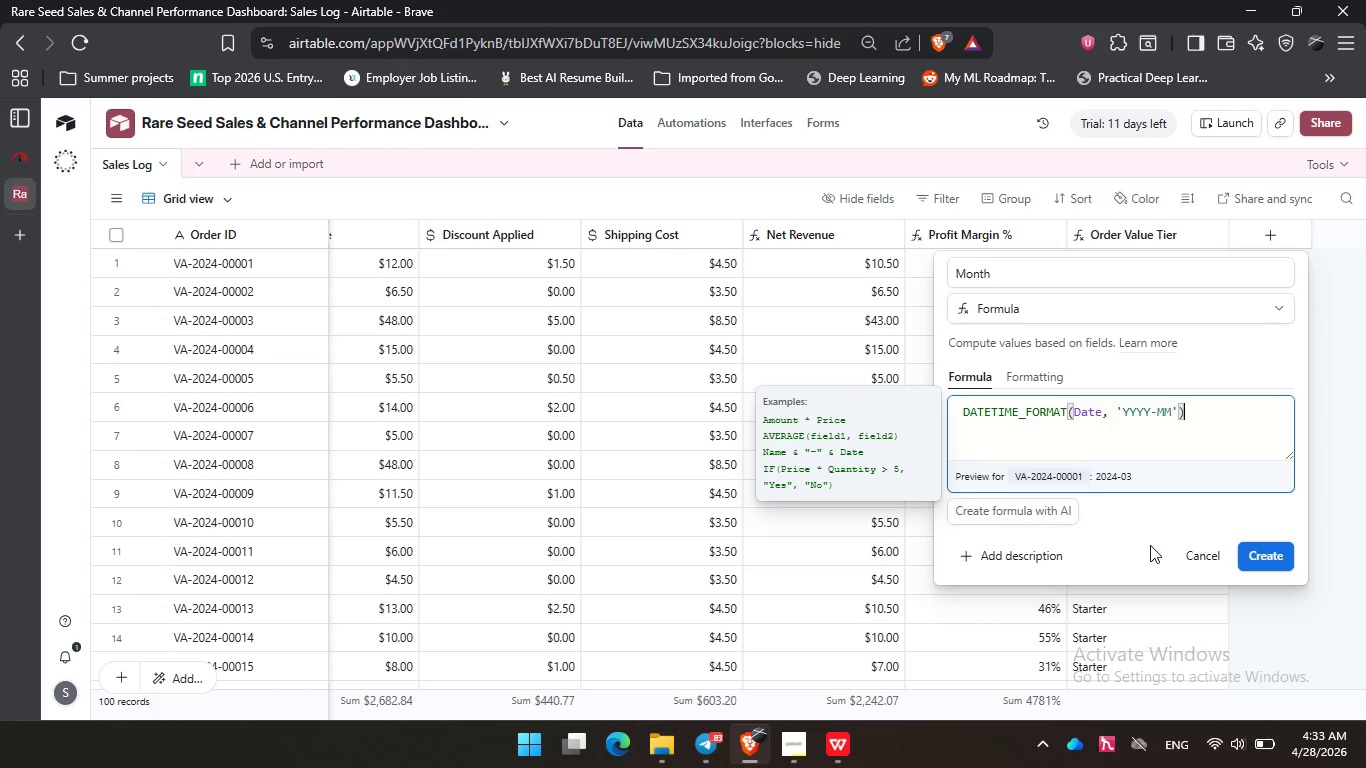 
left_click([1267, 552])
 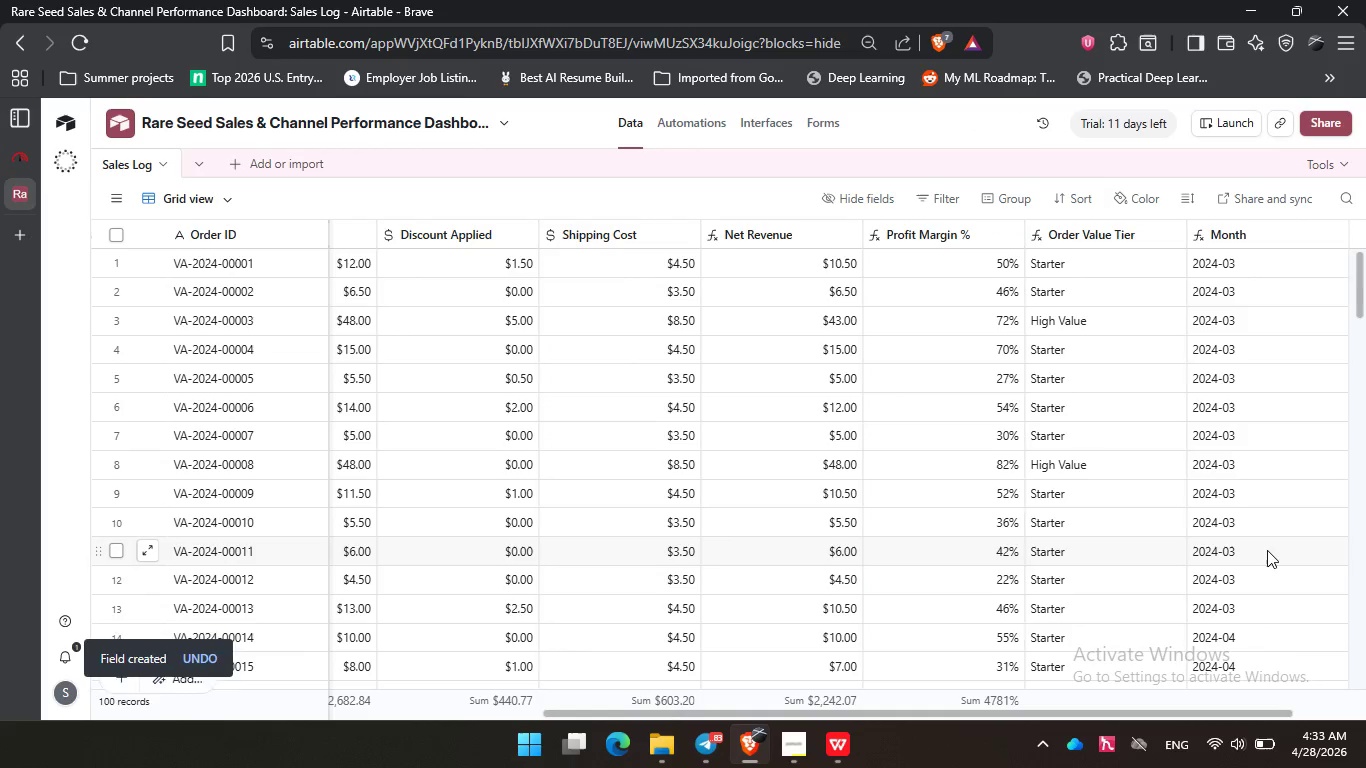 
wait(13.69)
 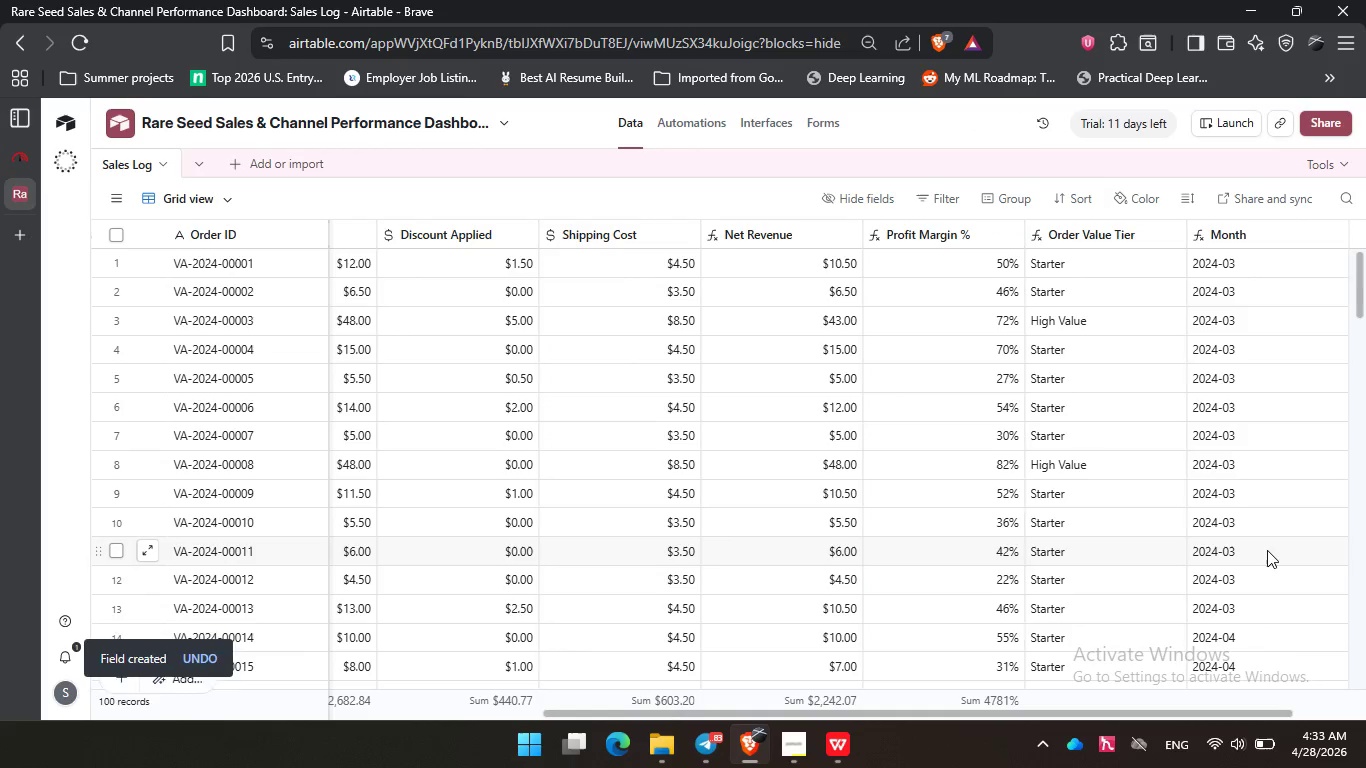 
scroll: coordinate [1245, 495], scroll_direction: down, amount: 6.0
 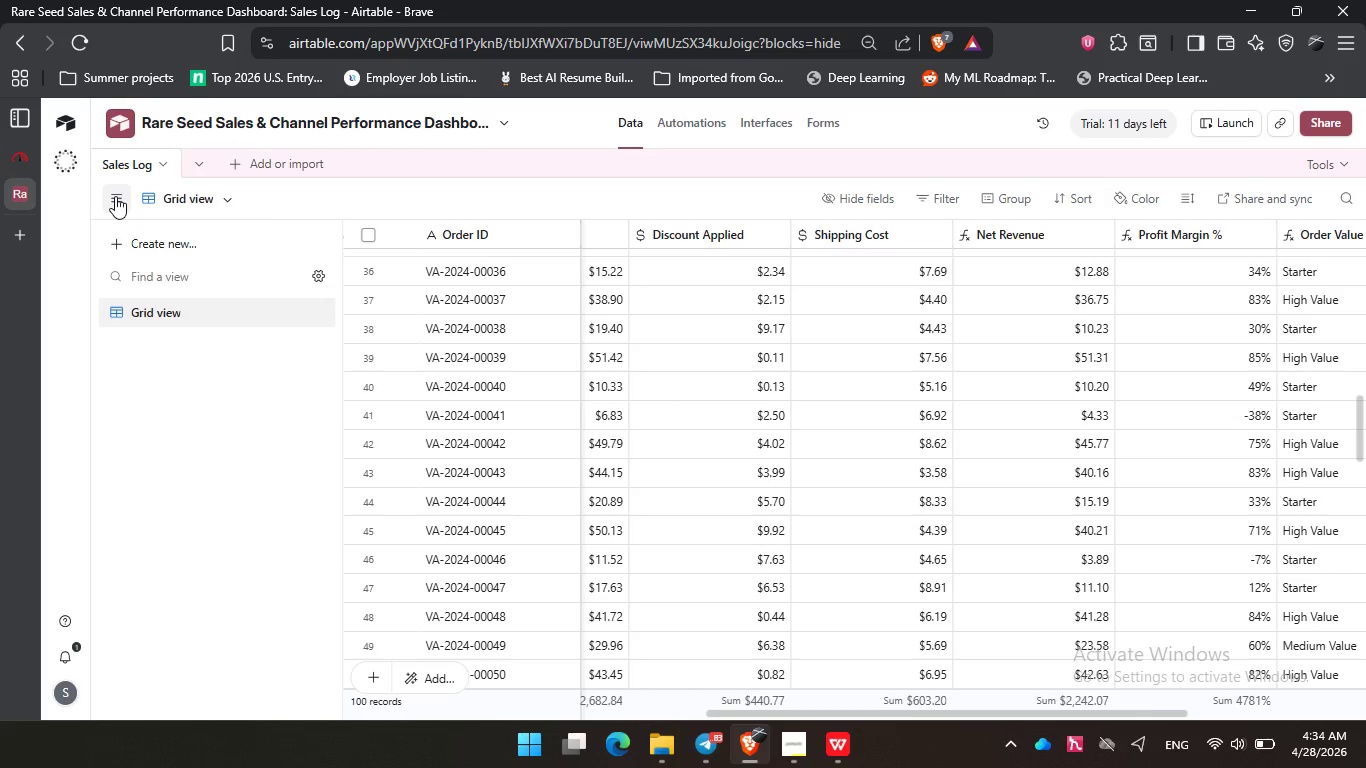 
wait(49.84)
 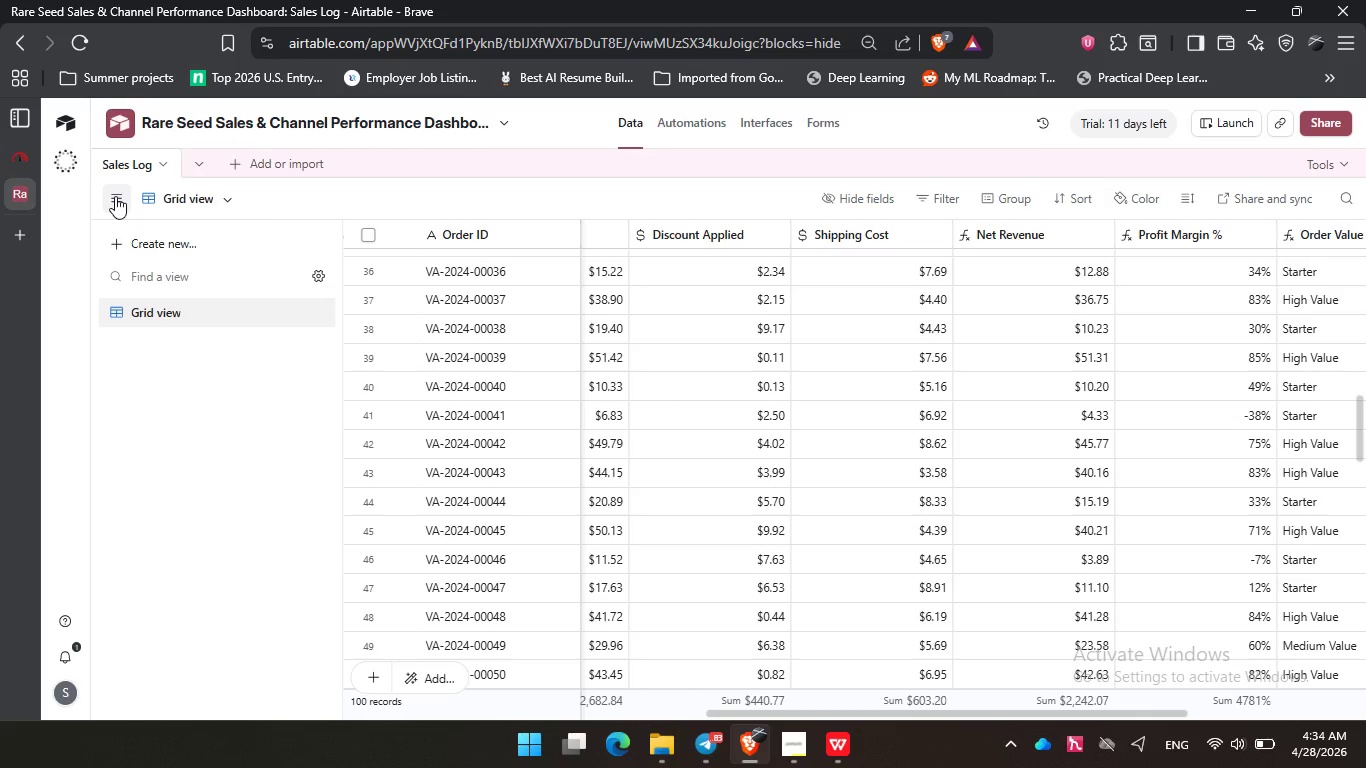 
left_click([211, 248])
 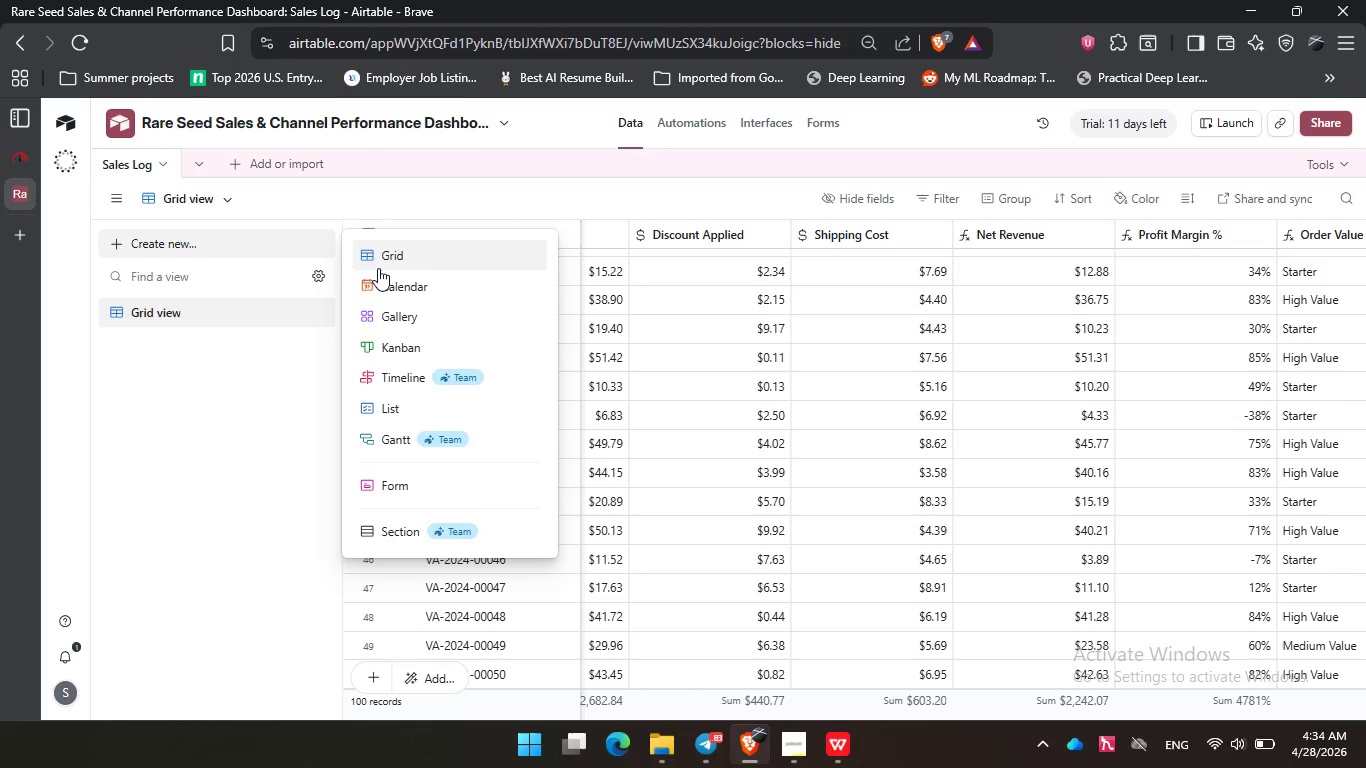 
left_click([422, 265])
 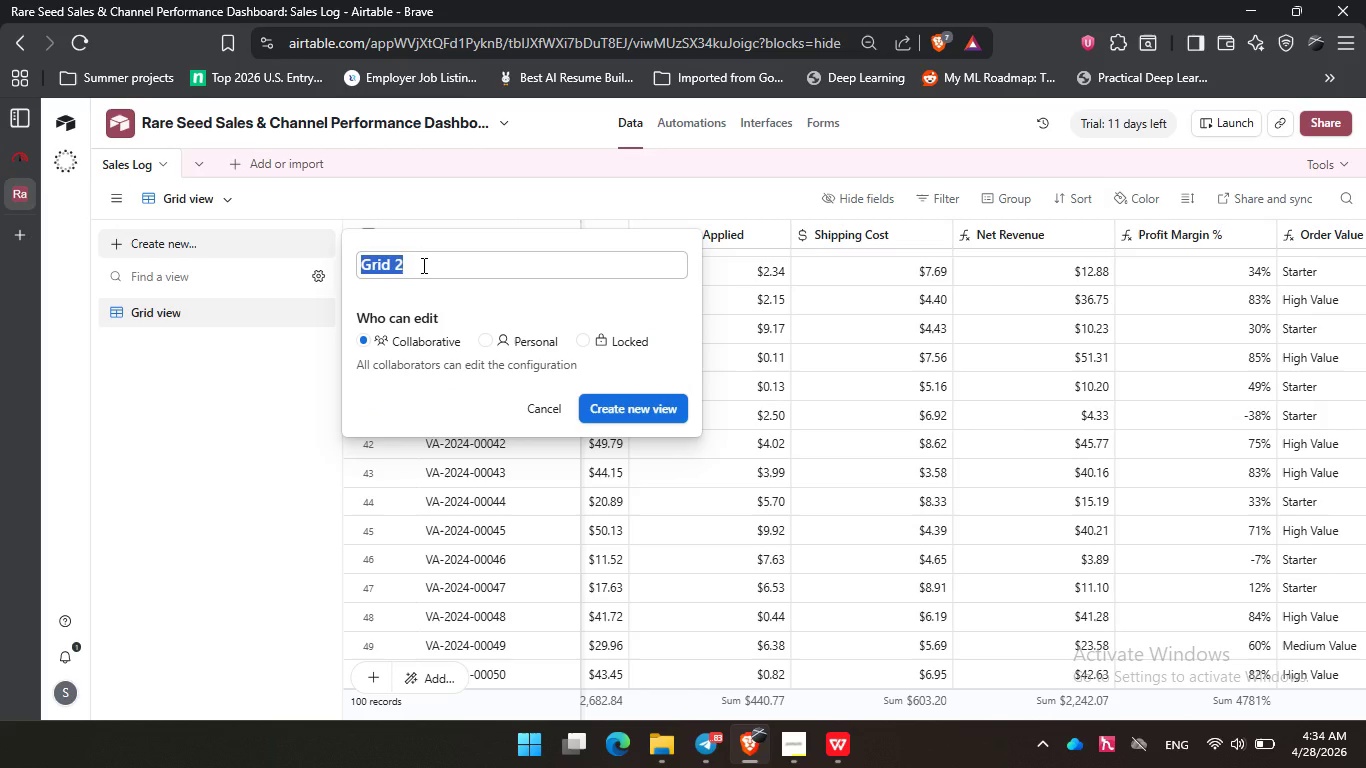 
type(High )
 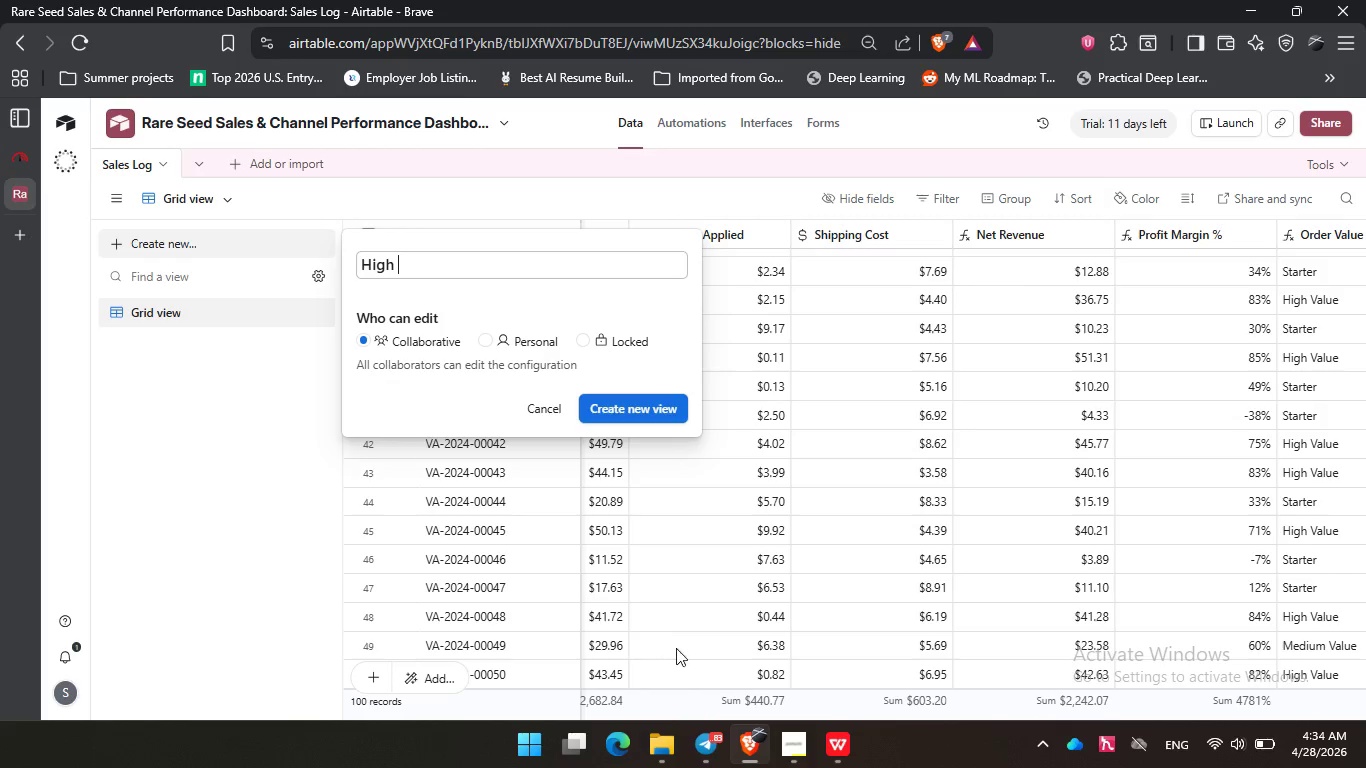 
wait(5.72)
 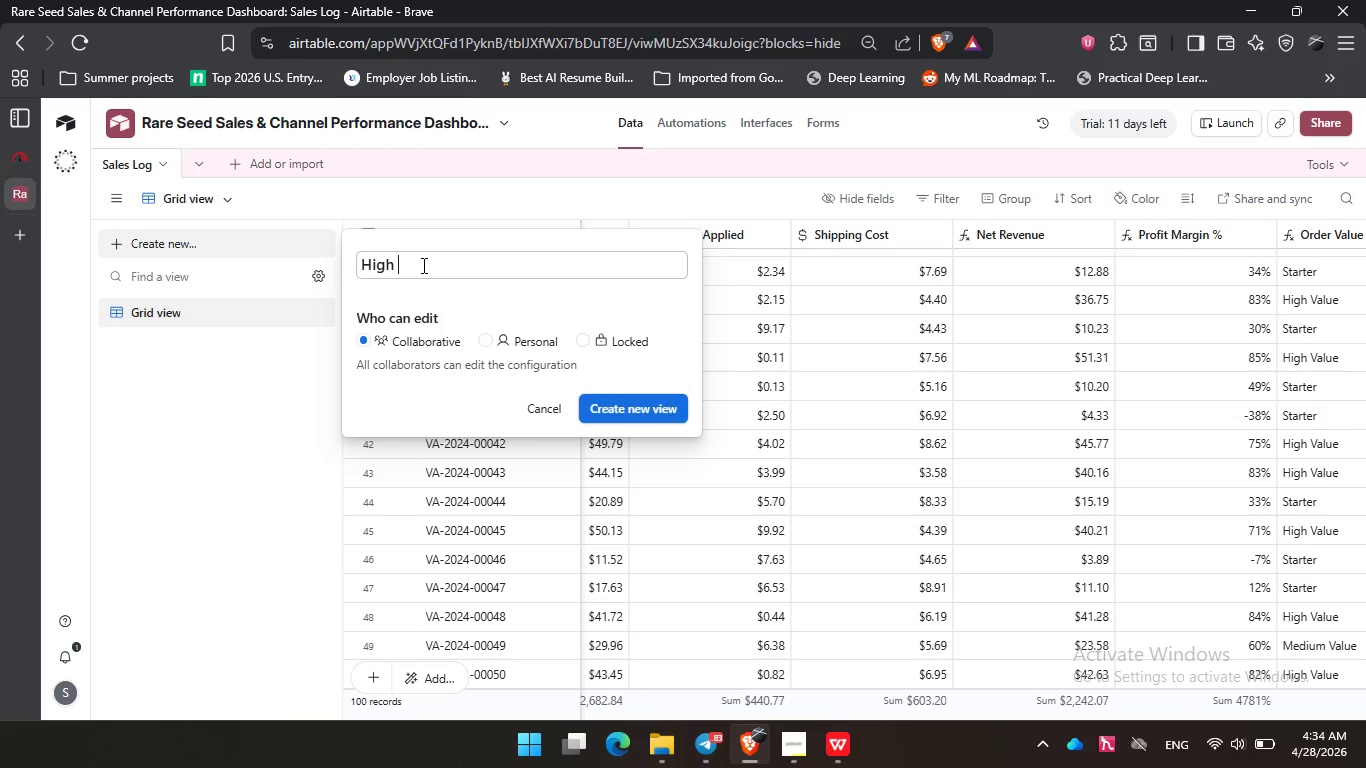 
left_click([811, 747])